 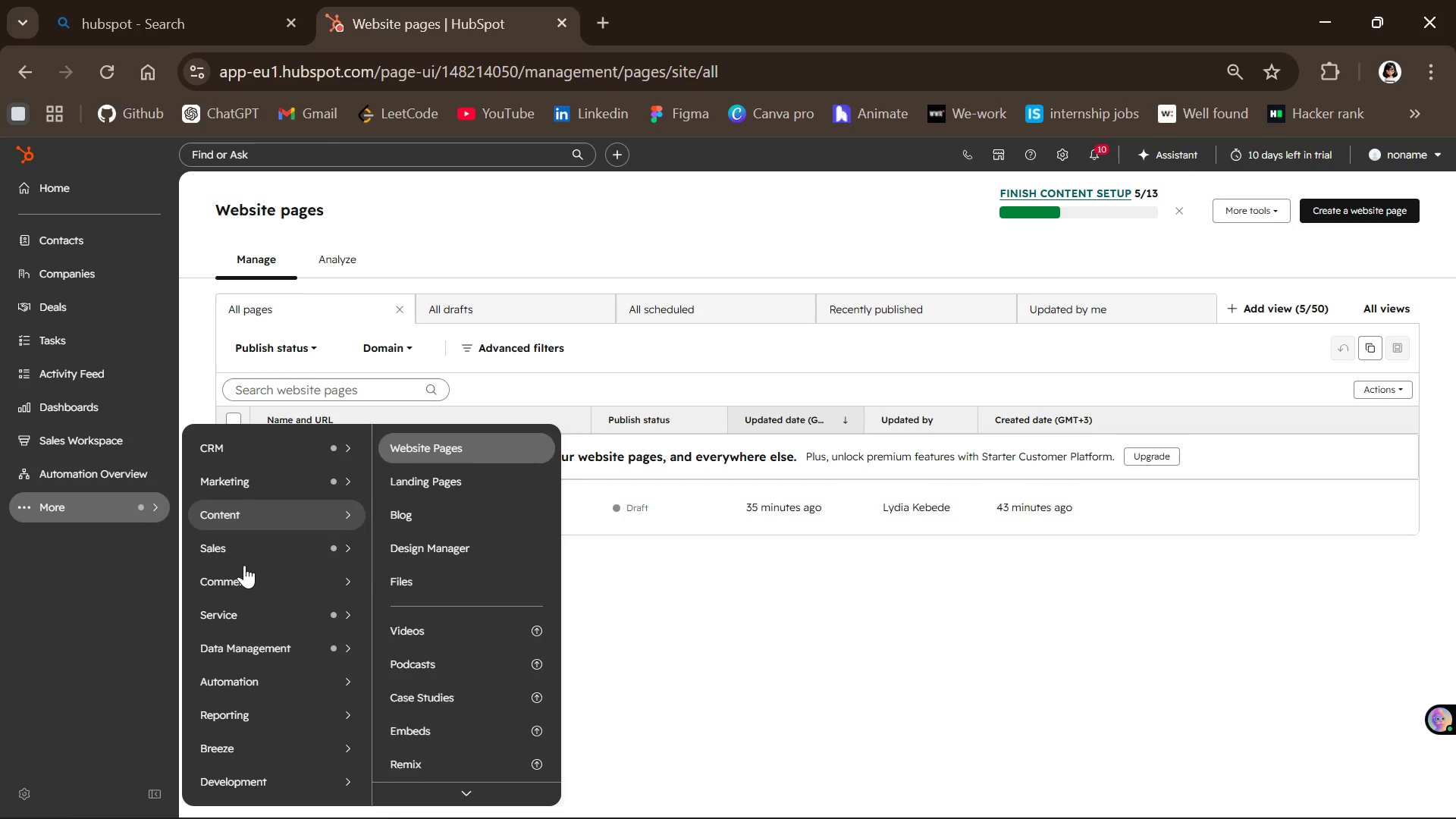 
left_click([403, 491])
 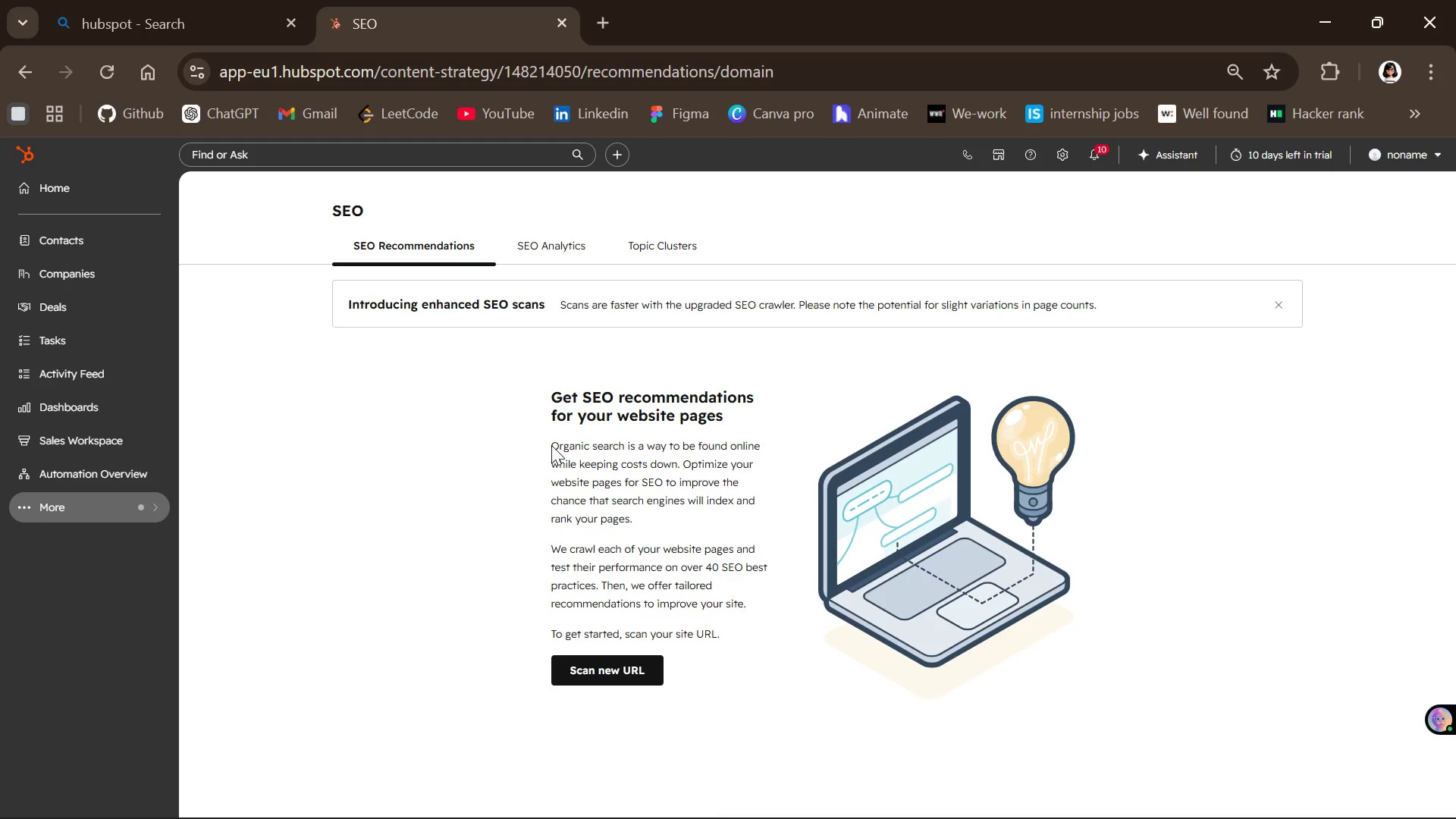 
wait(8.95)
 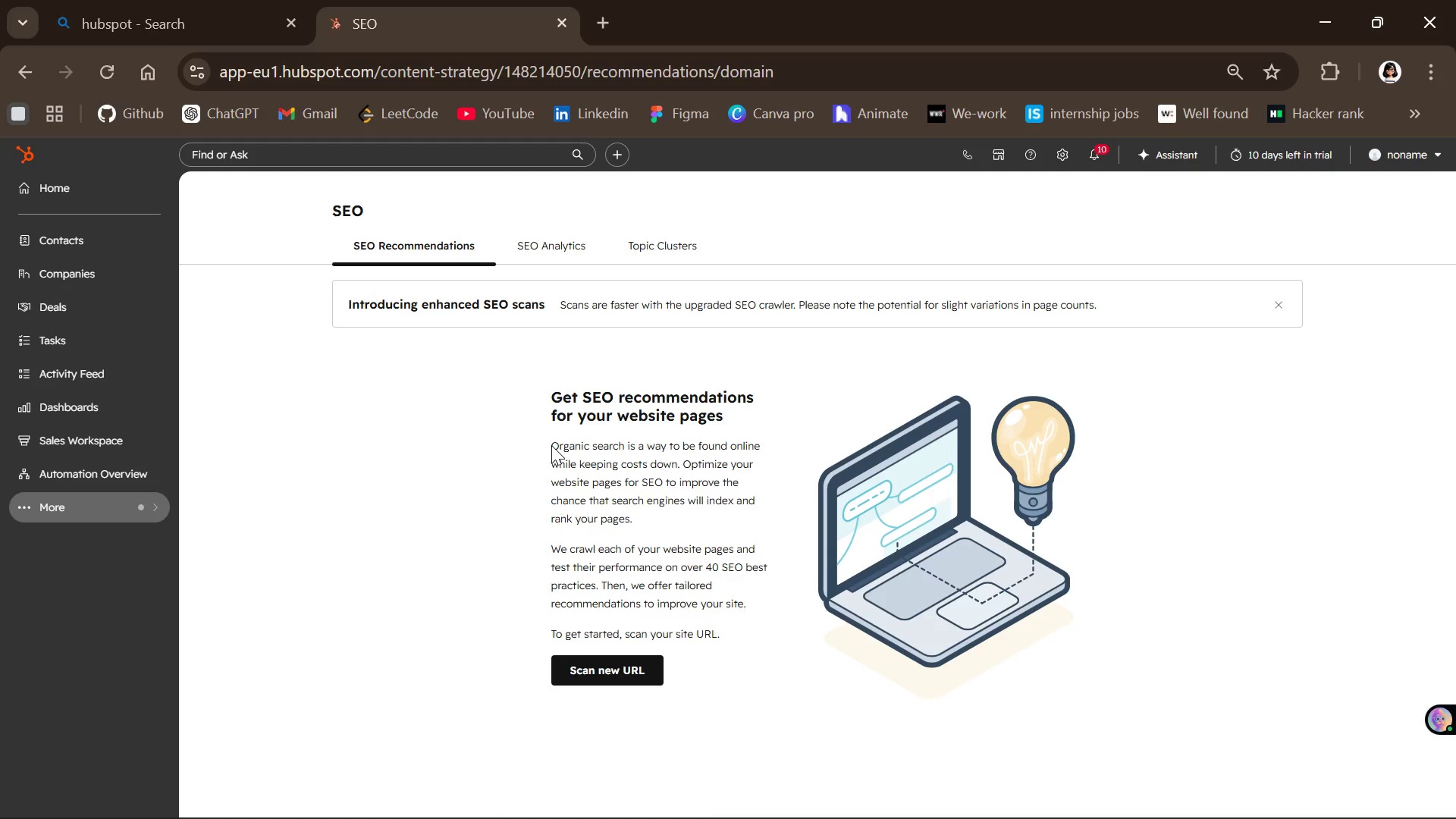 
left_click([555, 257])
 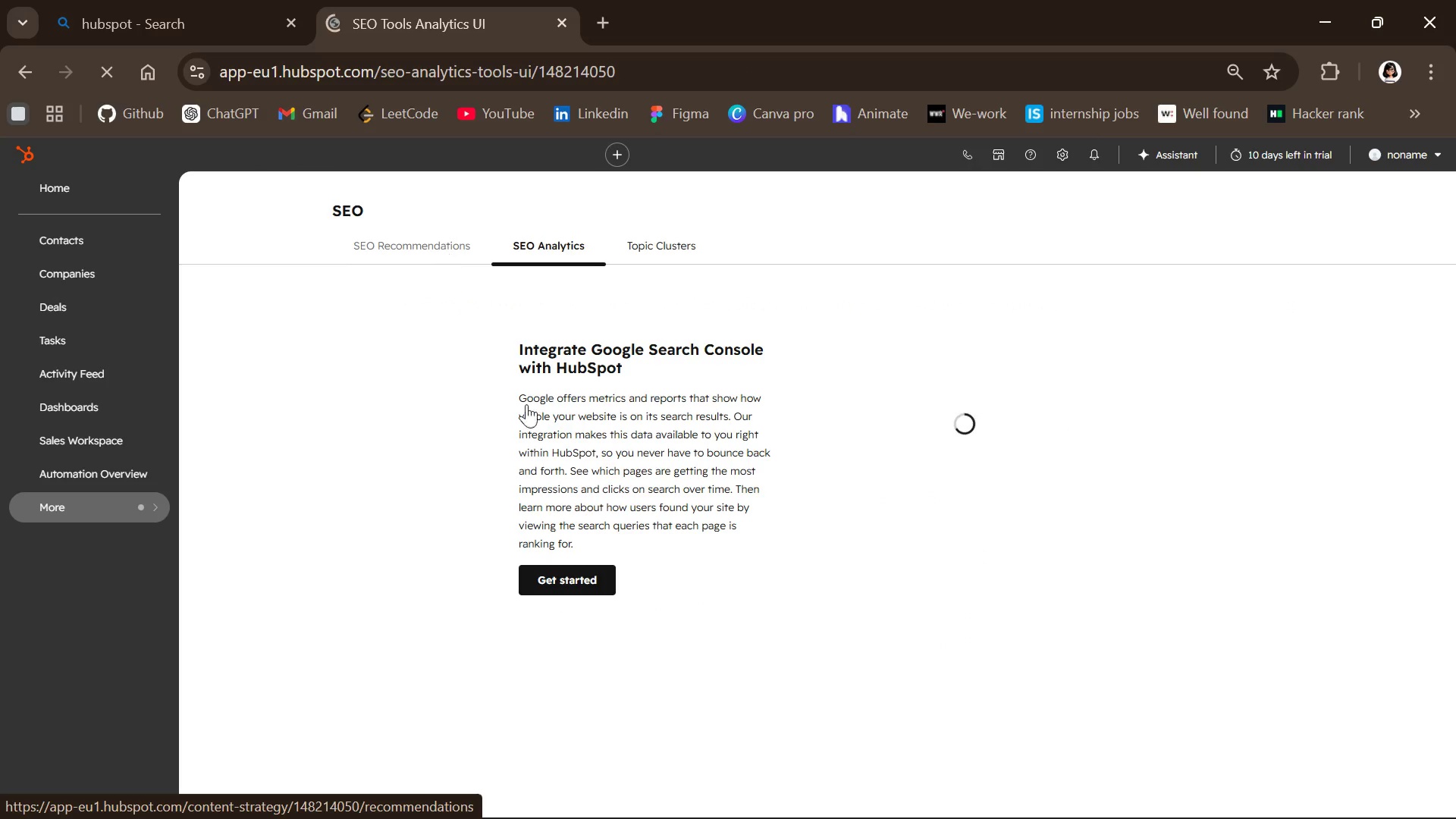 
left_click([568, 582])
 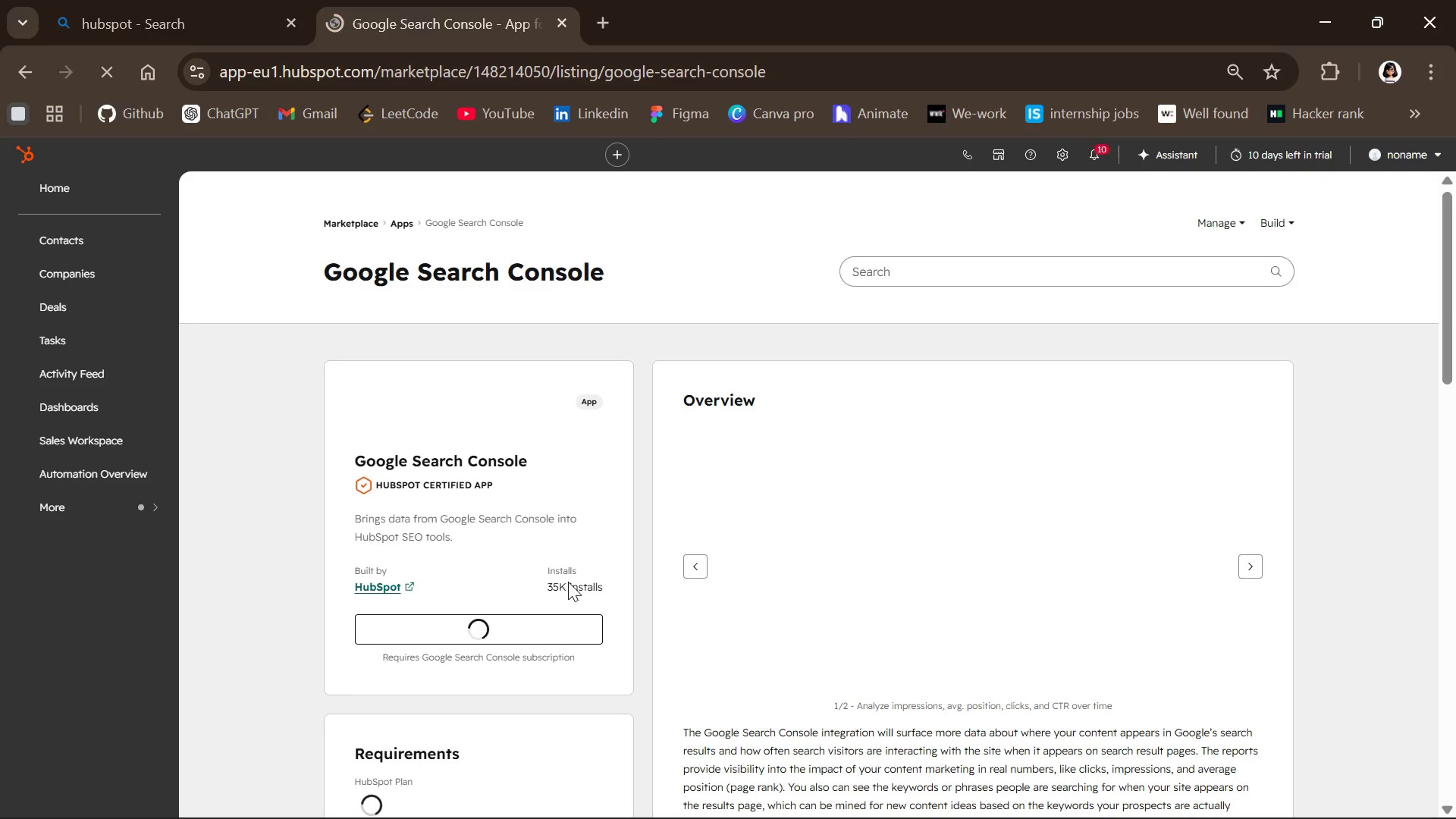 
wait(6.14)
 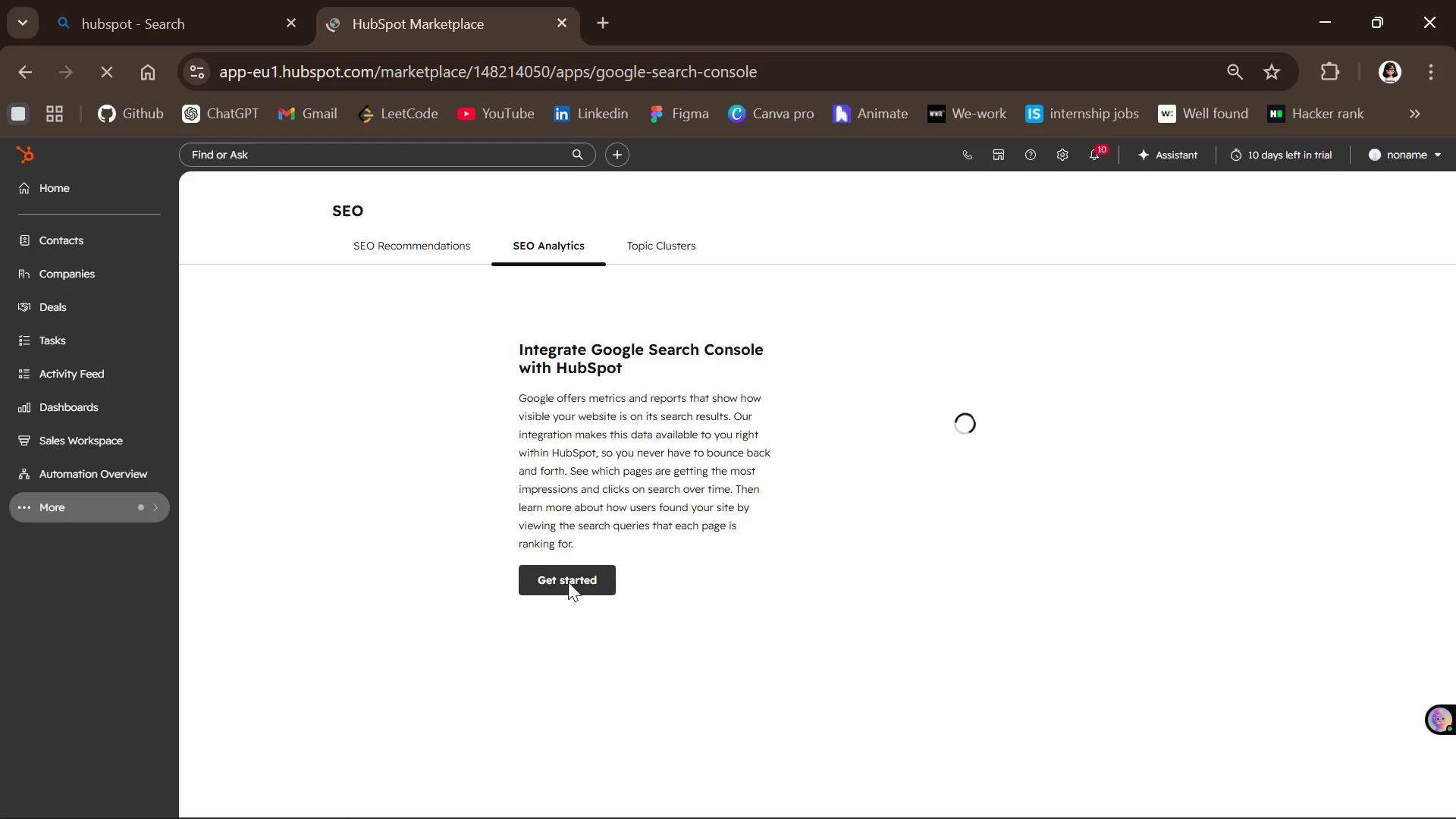 
mouse_move([759, 637])
 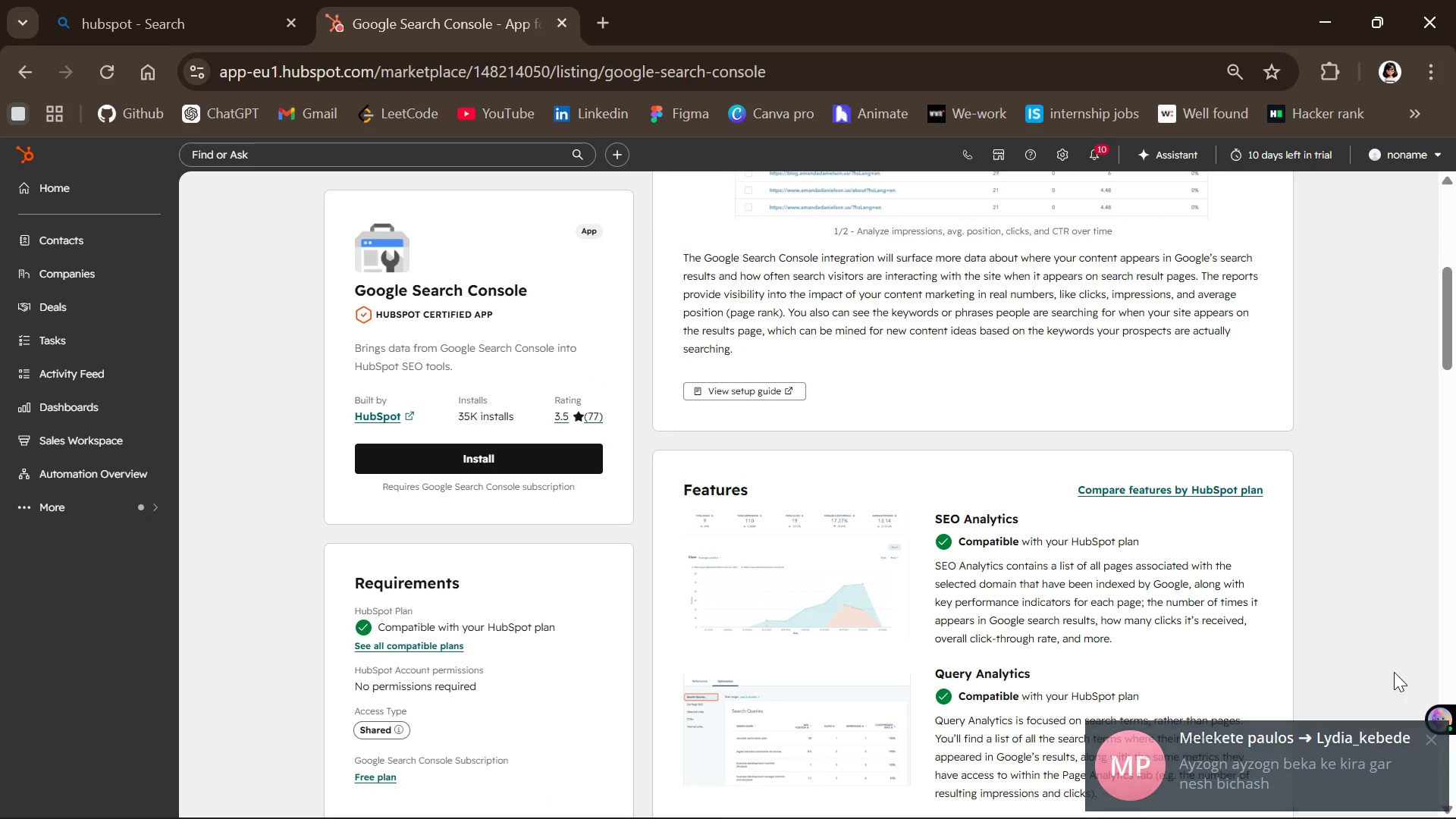 
wait(6.16)
 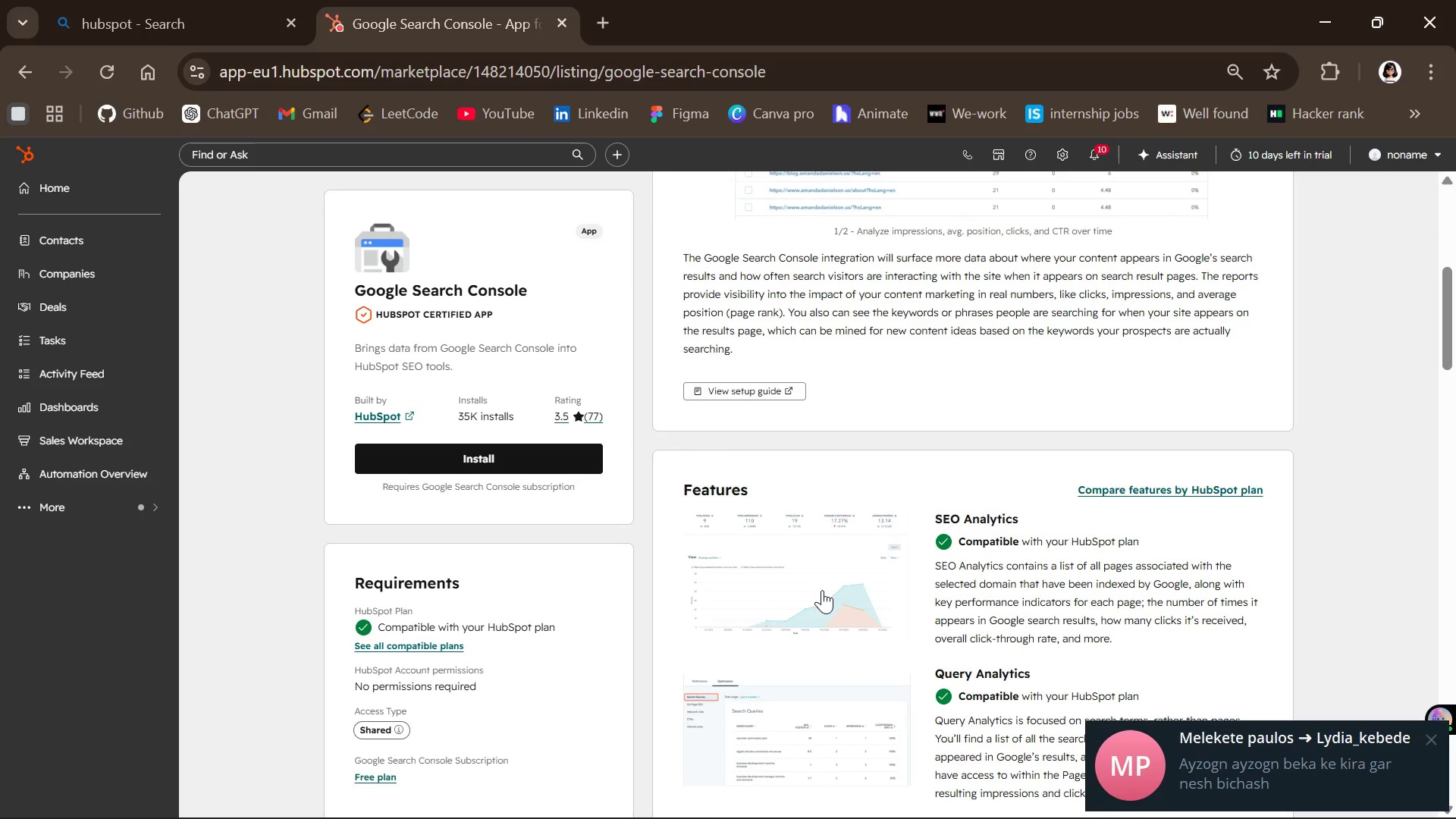 
left_click([1432, 745])
 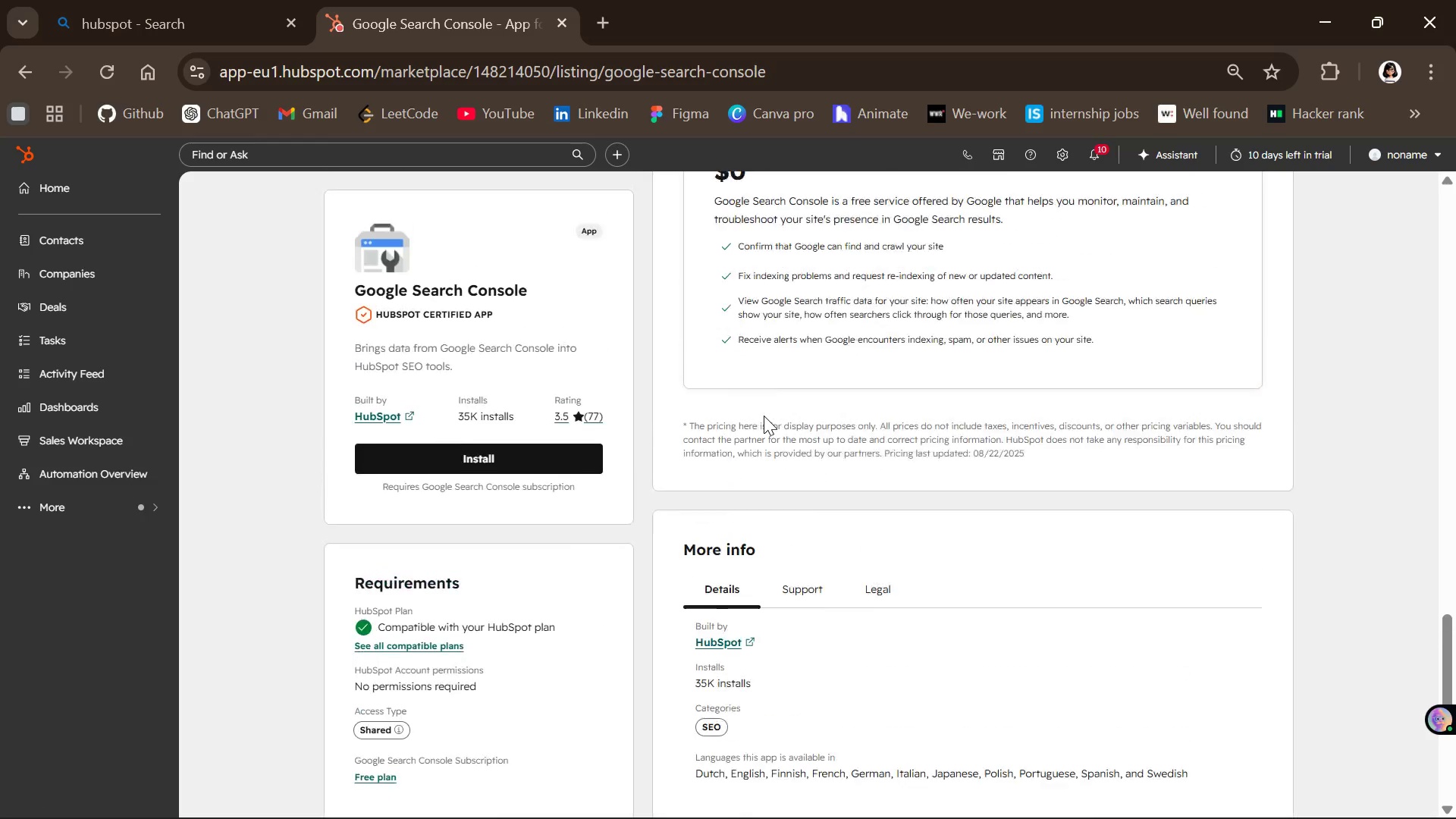 